 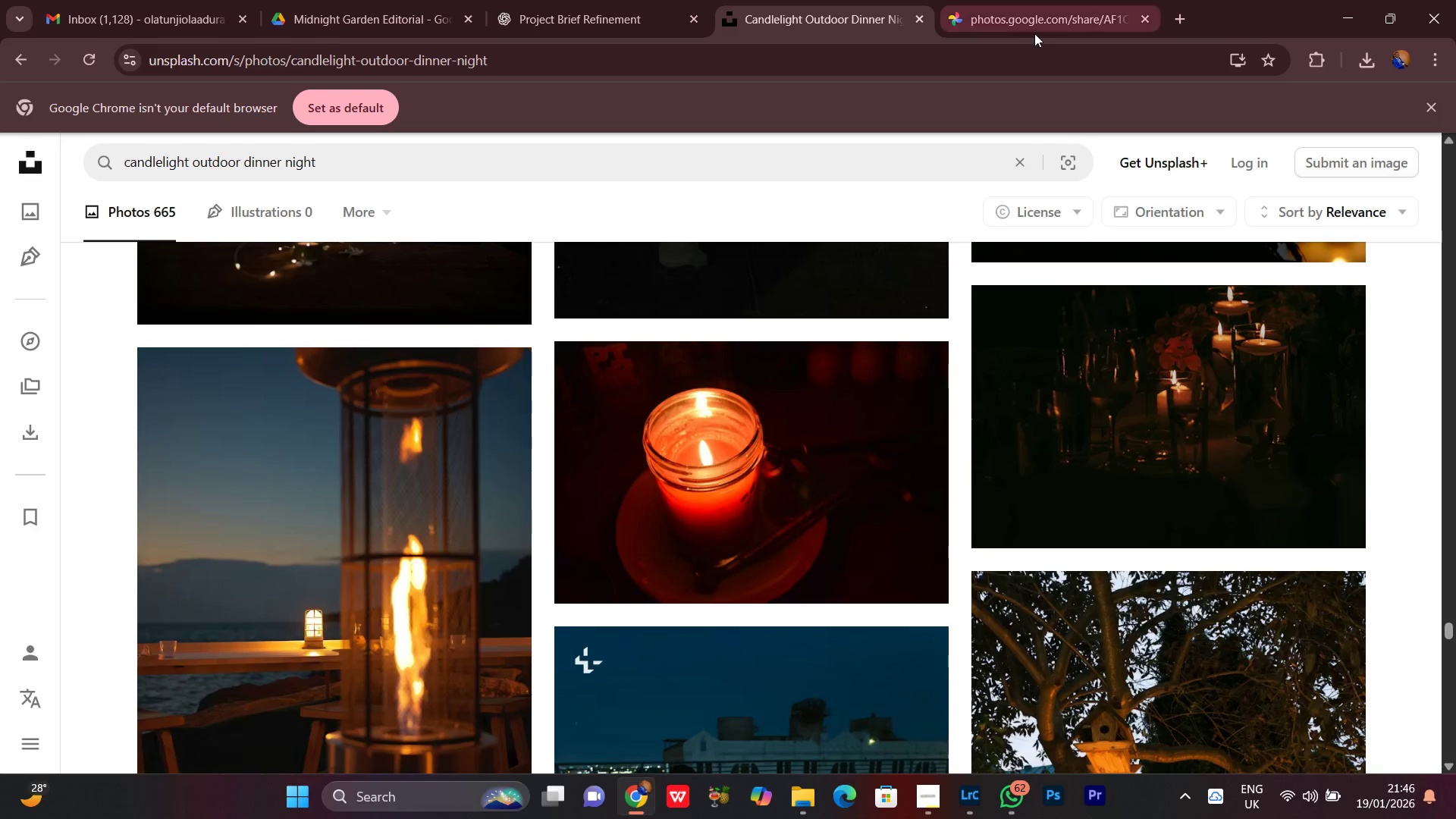 
left_click([1025, 14])
 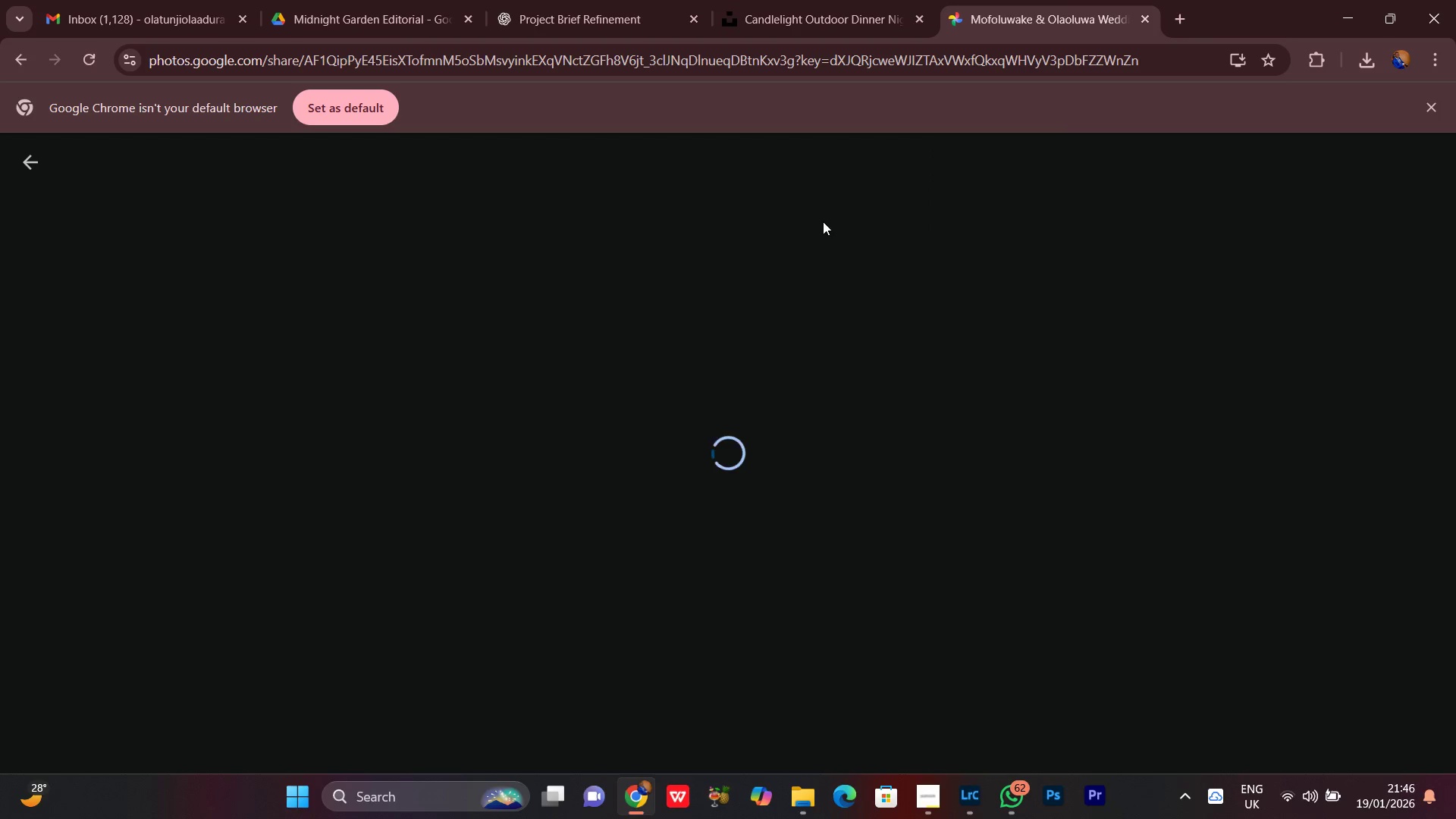 
mouse_move([832, 20])
 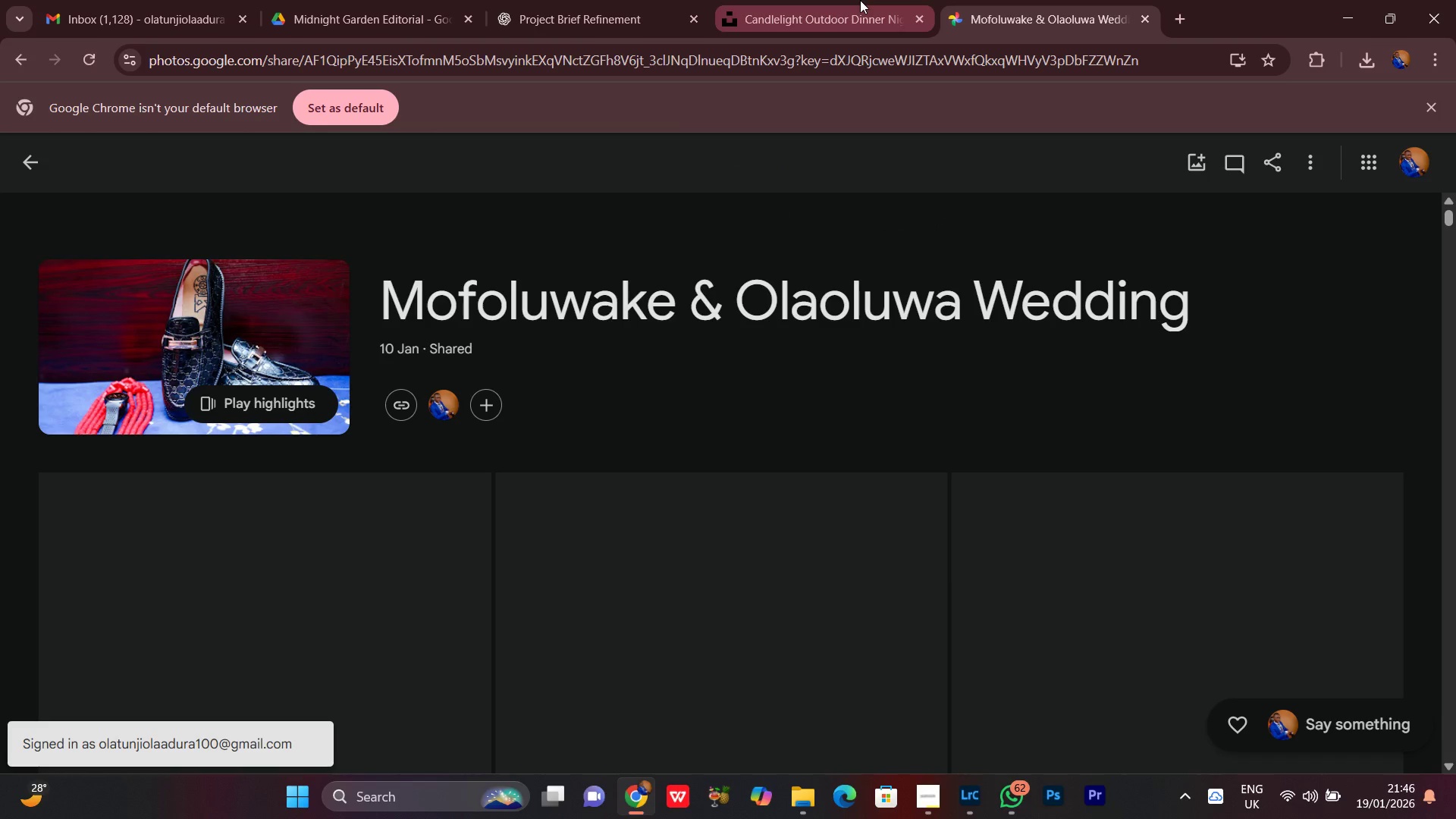 
left_click([860, 0])
 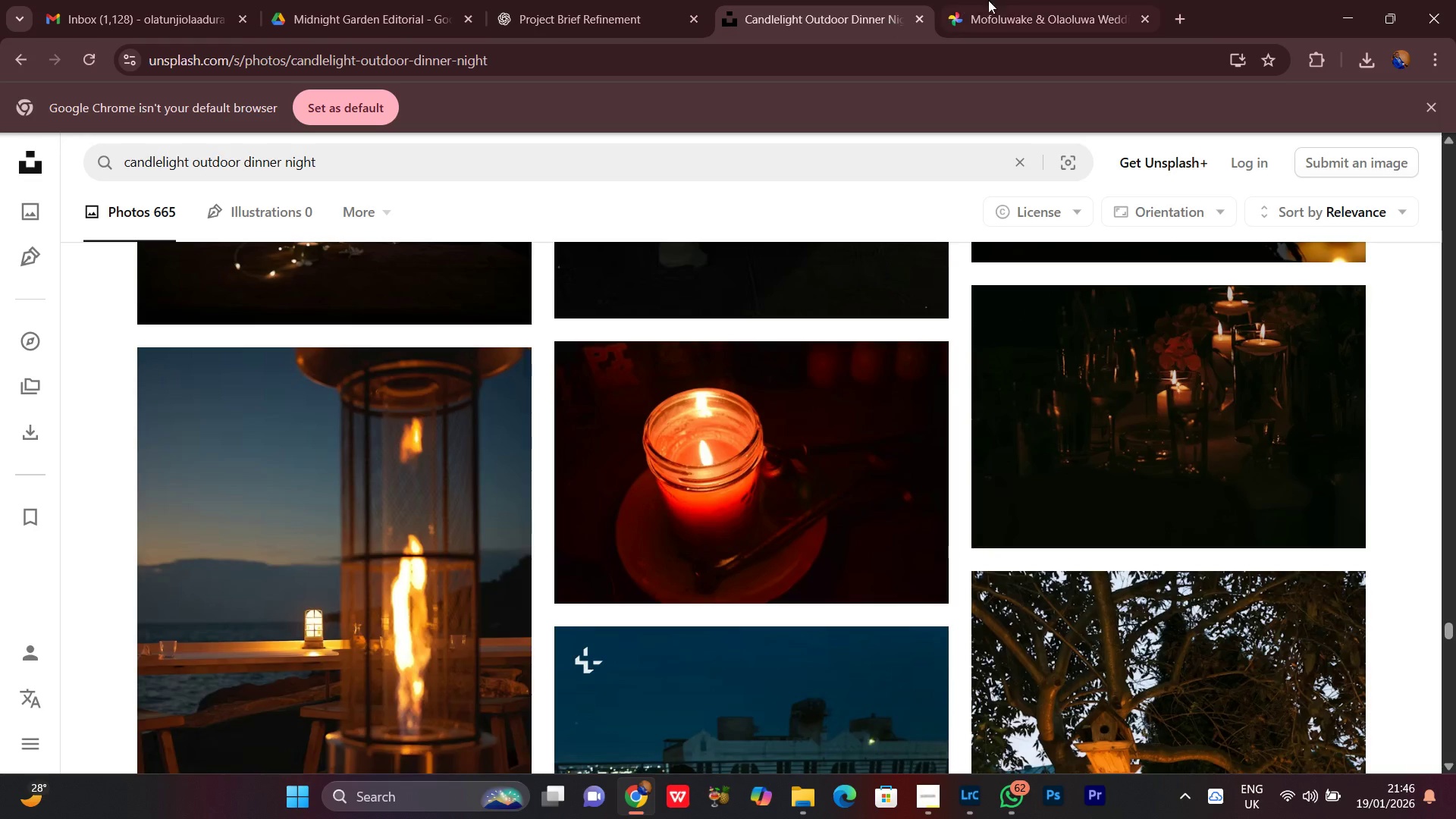 
left_click([1024, 0])
 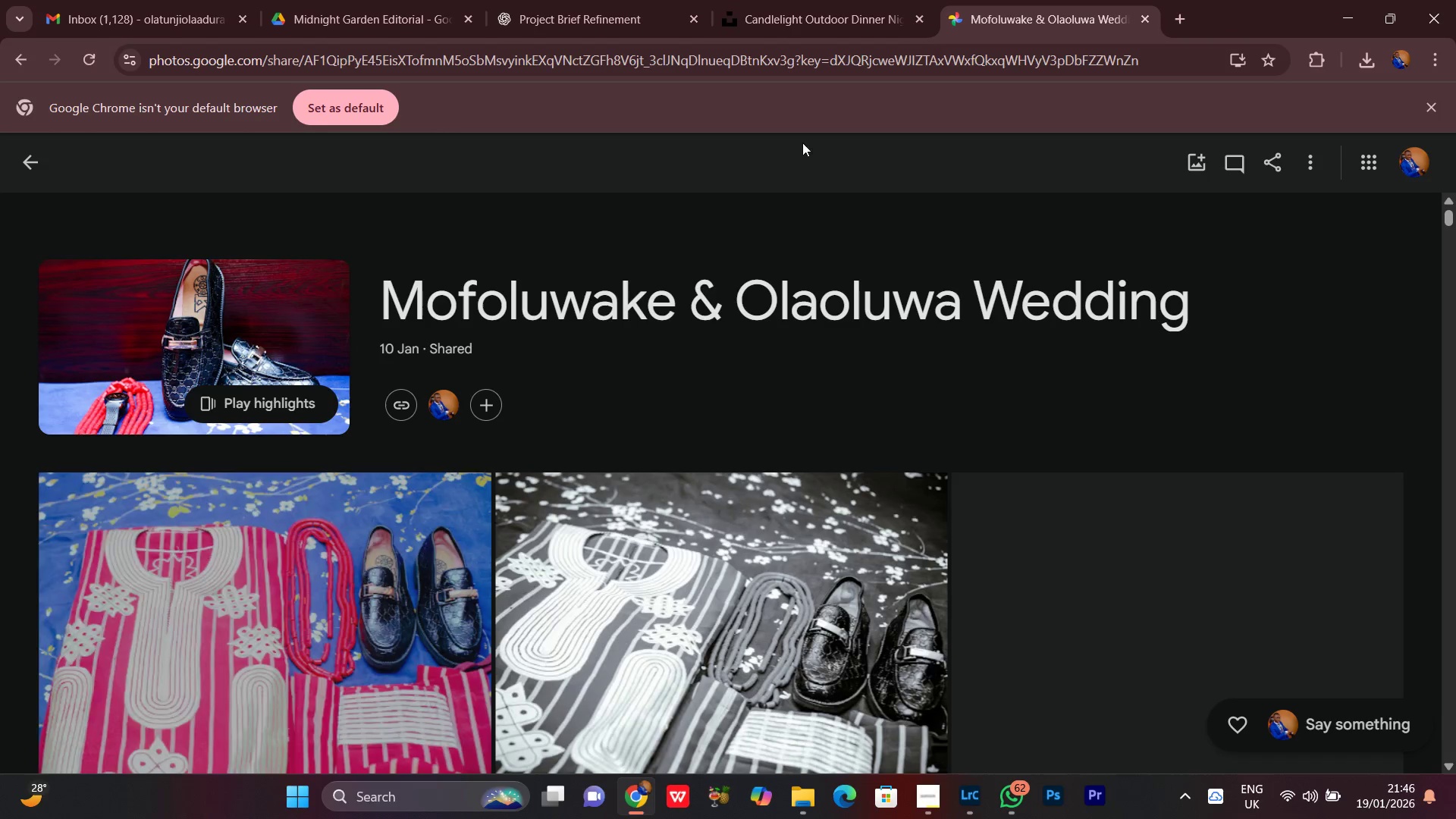 
scroll: coordinate [632, 425], scroll_direction: down, amount: 5.0
 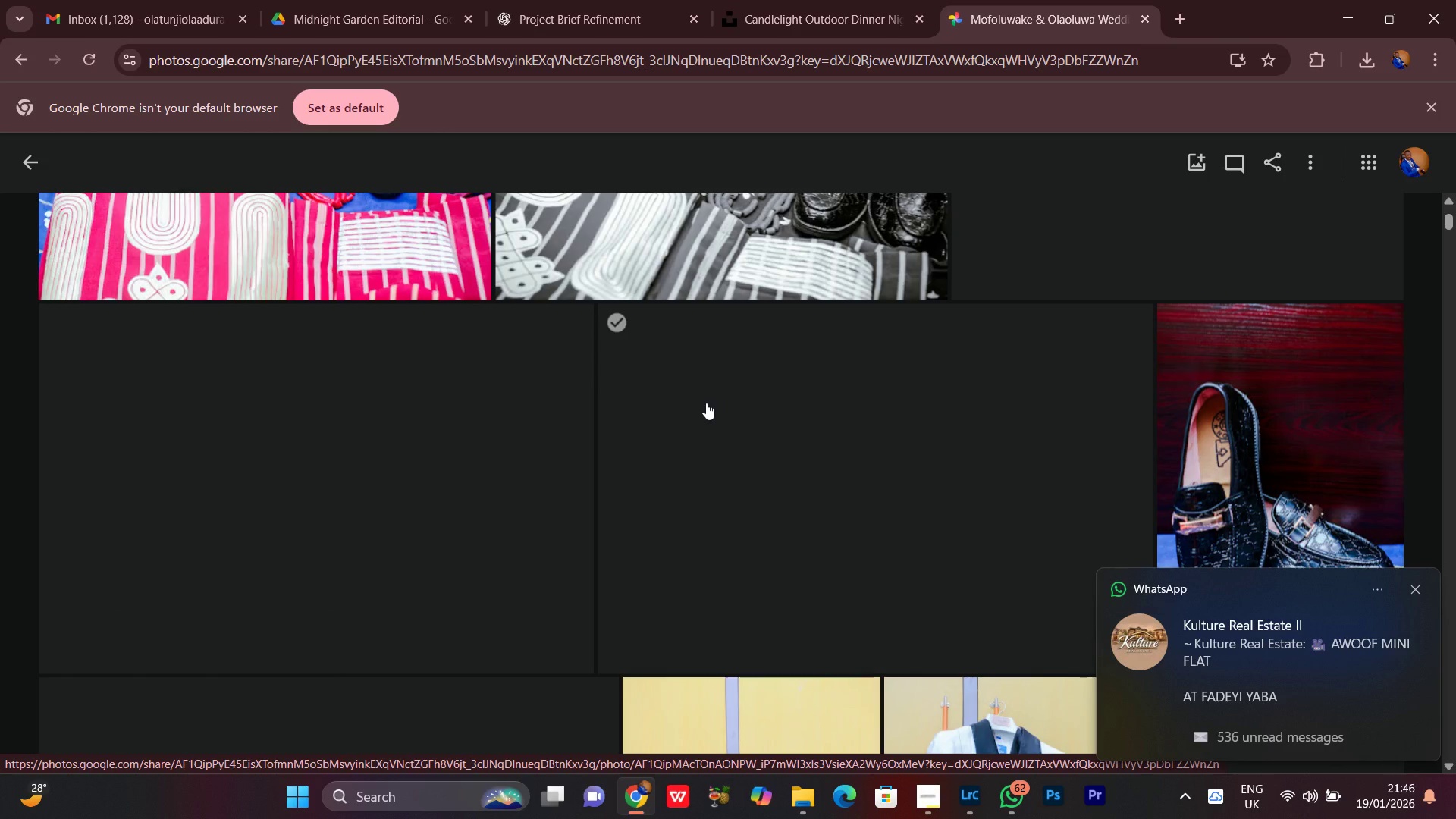 
scroll: coordinate [752, 406], scroll_direction: up, amount: 10.0
 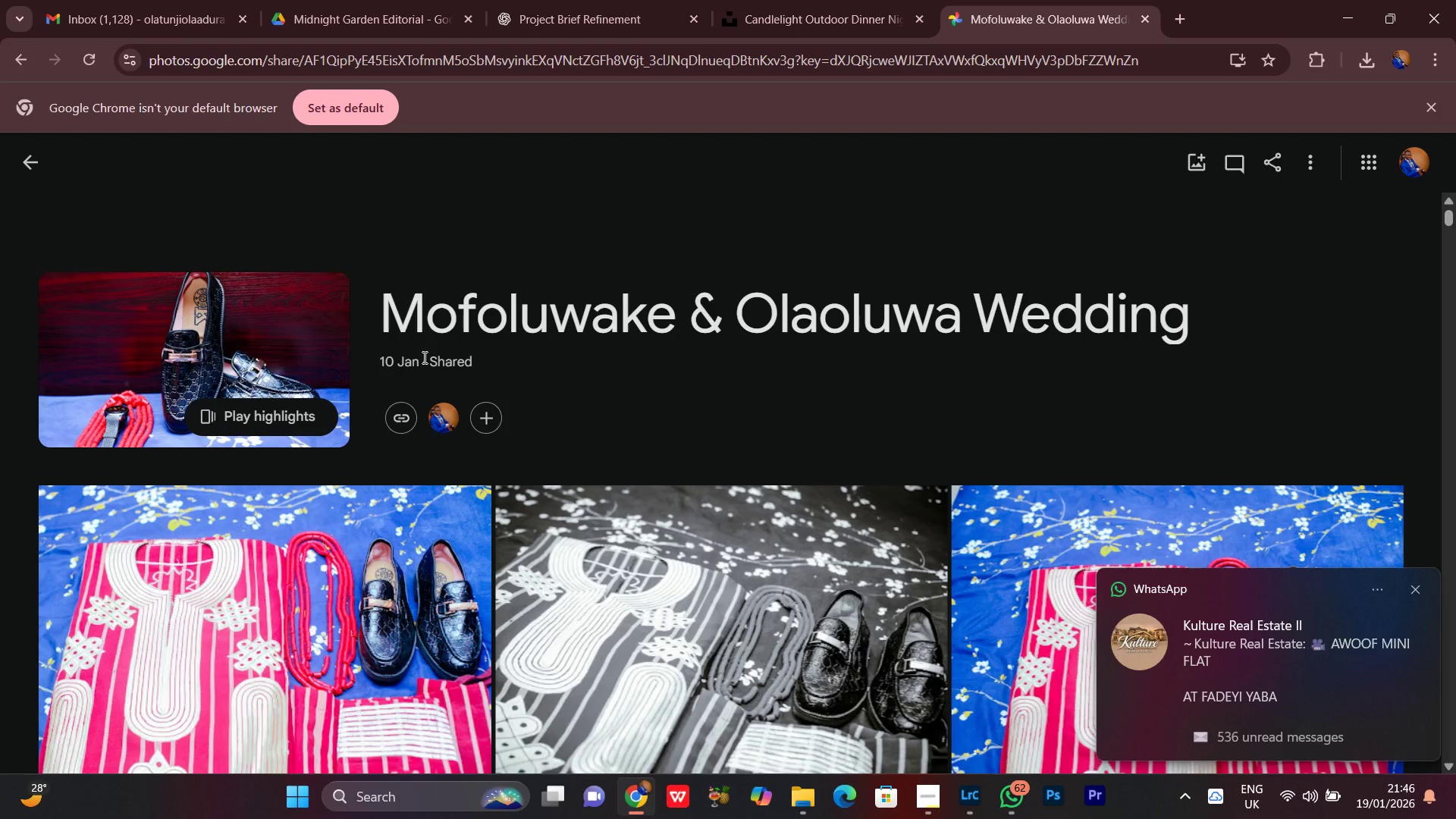 
left_click([762, 2])
 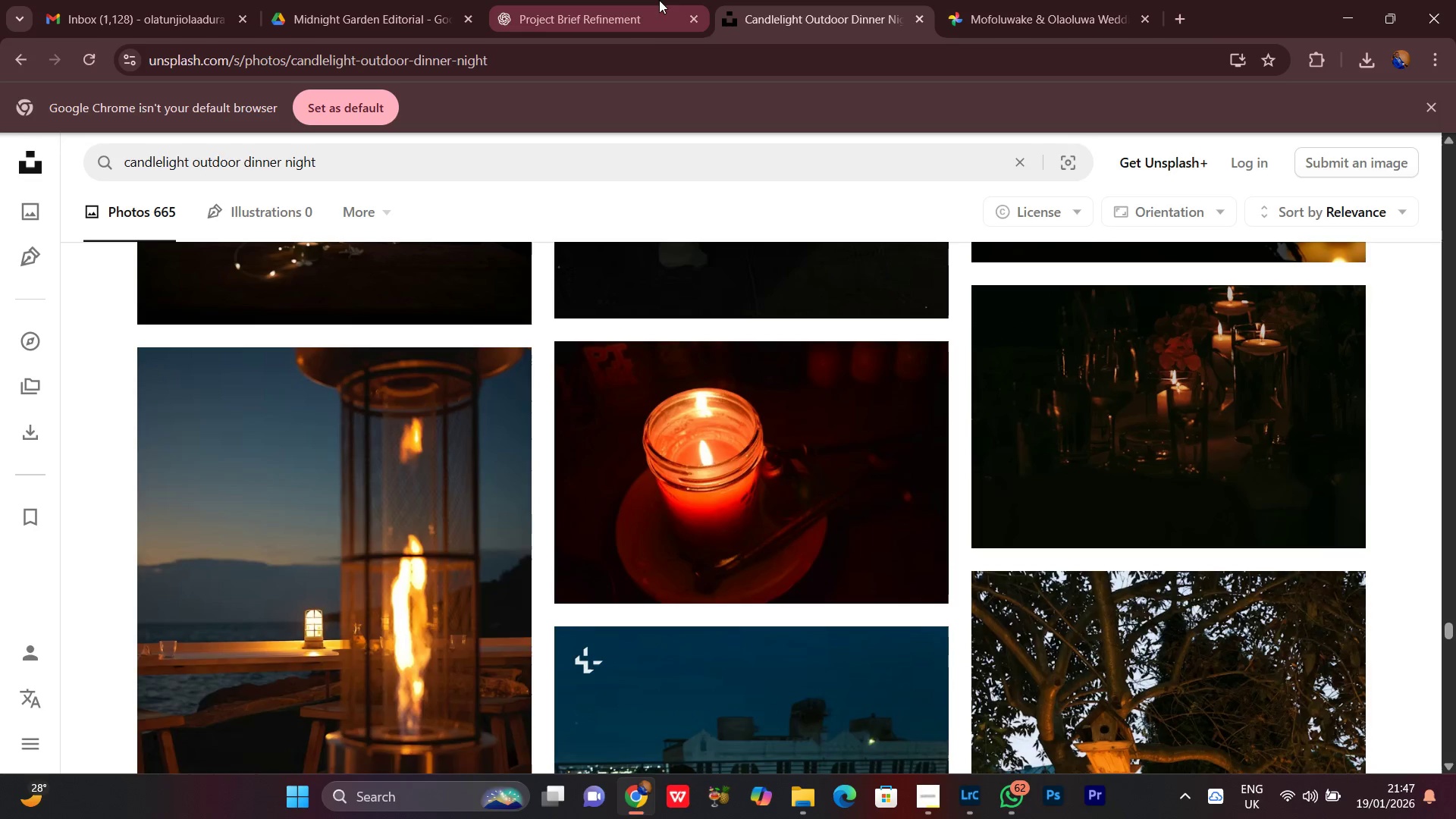 
left_click([583, 16])
 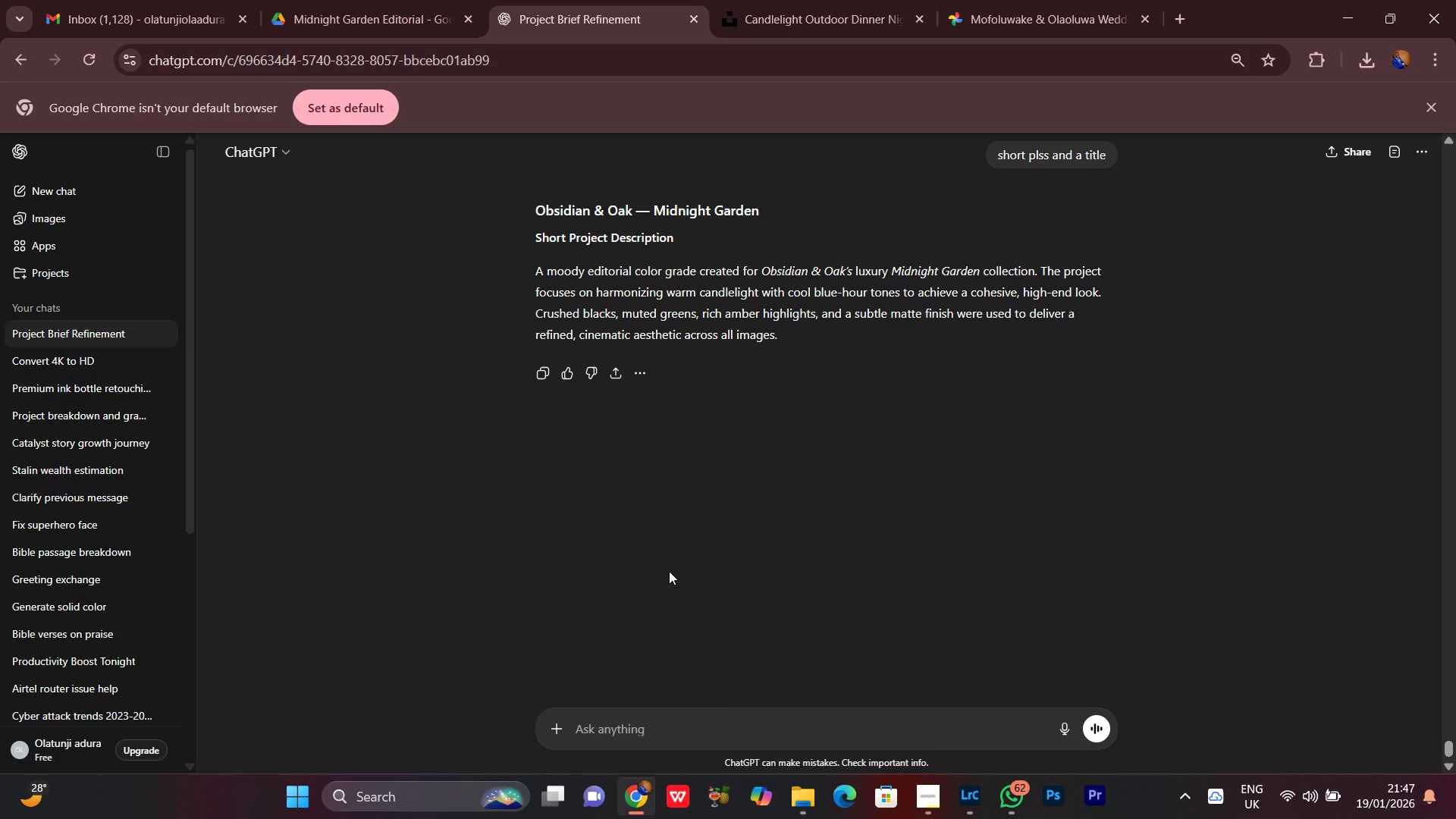 
scroll: coordinate [795, 400], scroll_direction: up, amount: 3.0
 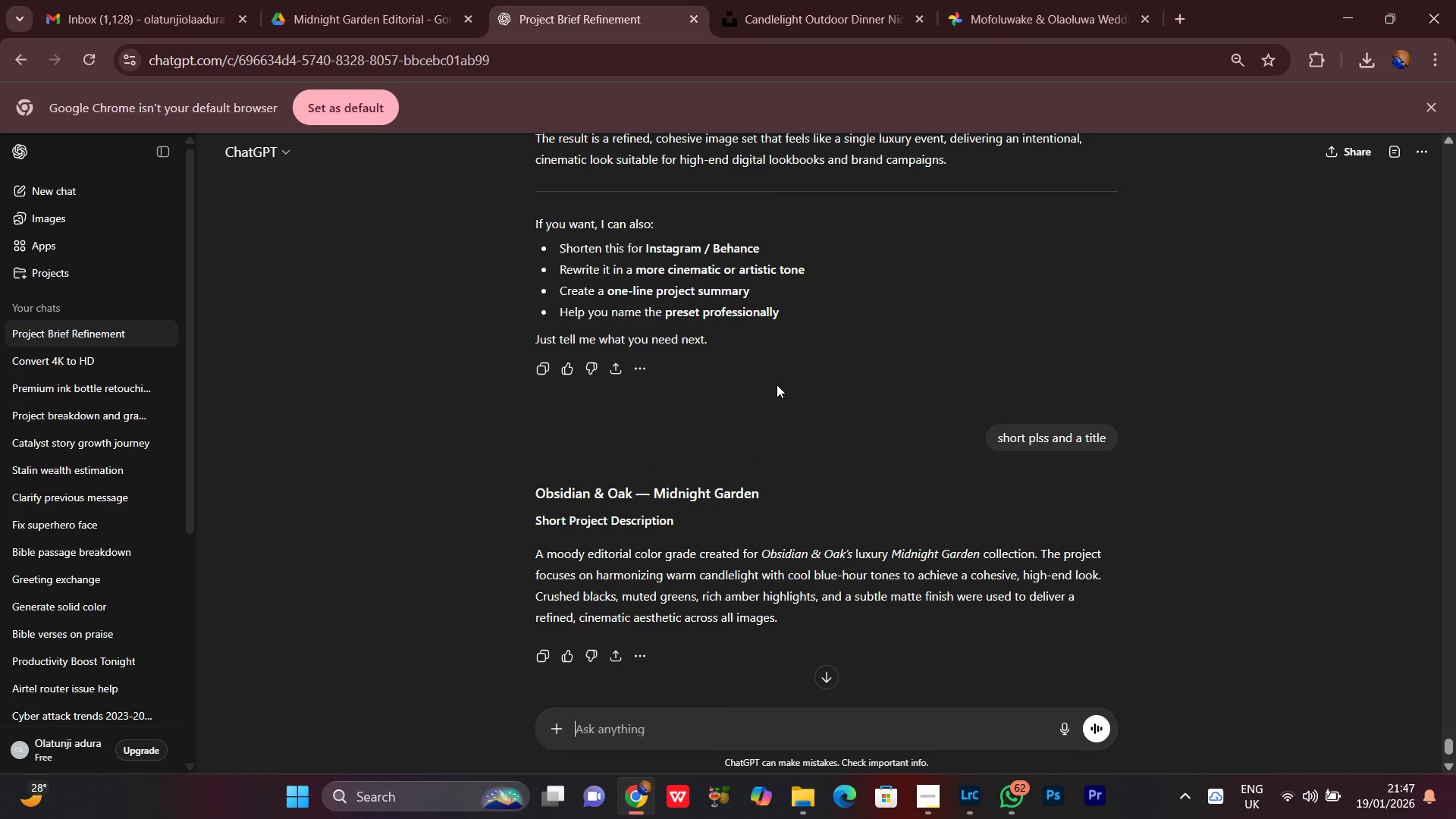 
scroll: coordinate [777, 384], scroll_direction: down, amount: 3.0
 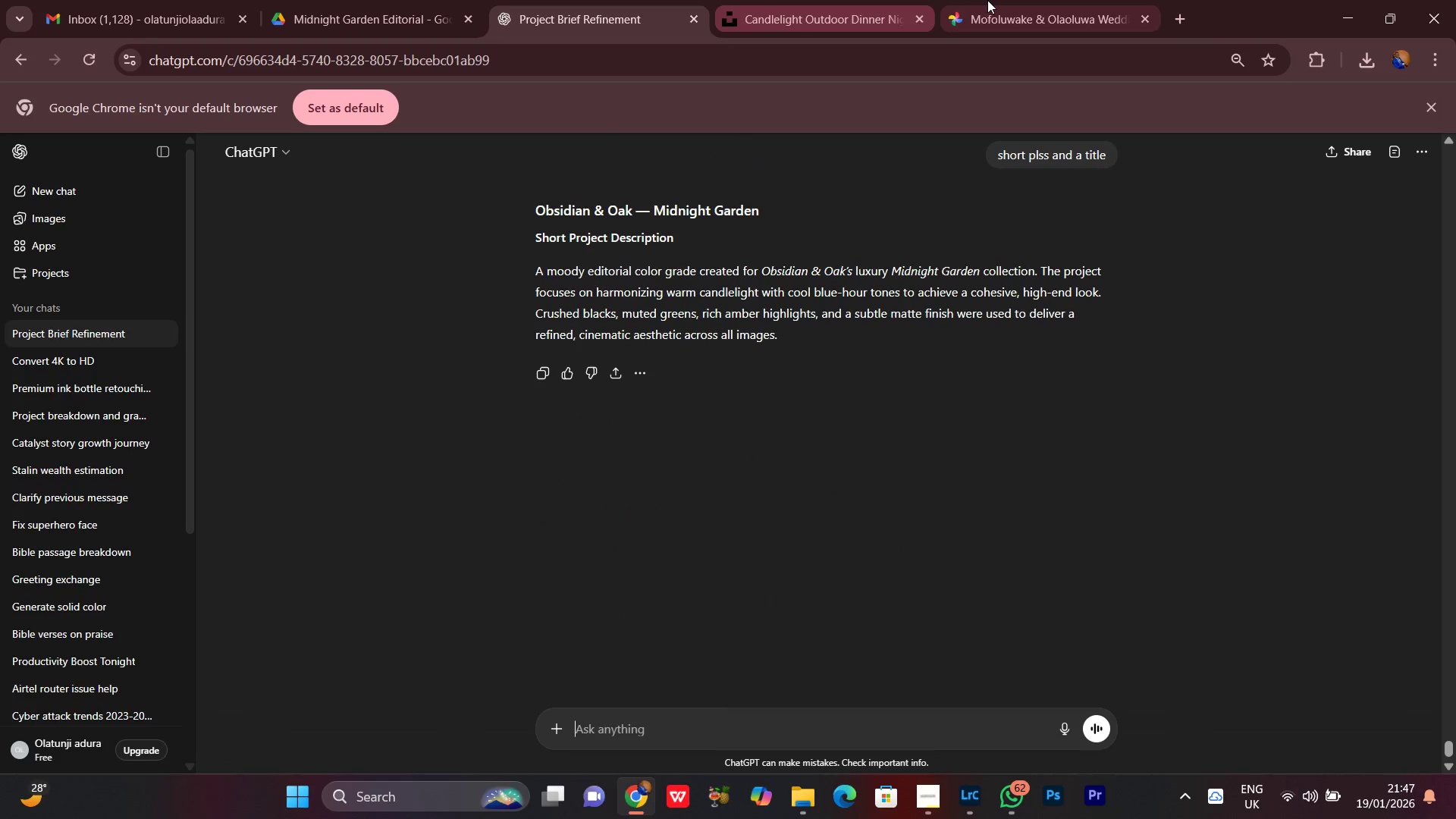 
left_click([989, 0])
 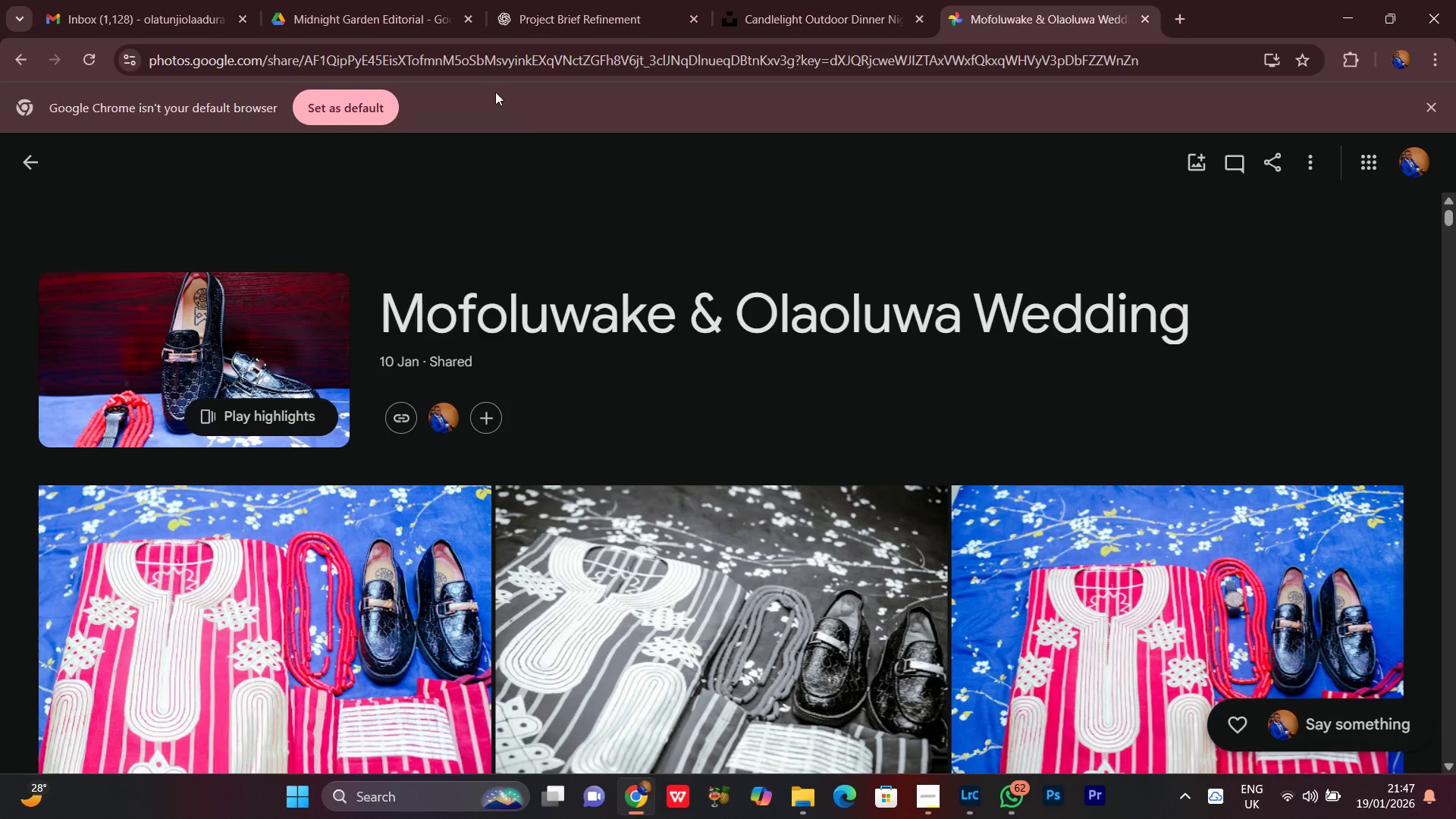 
left_click([323, 0])